 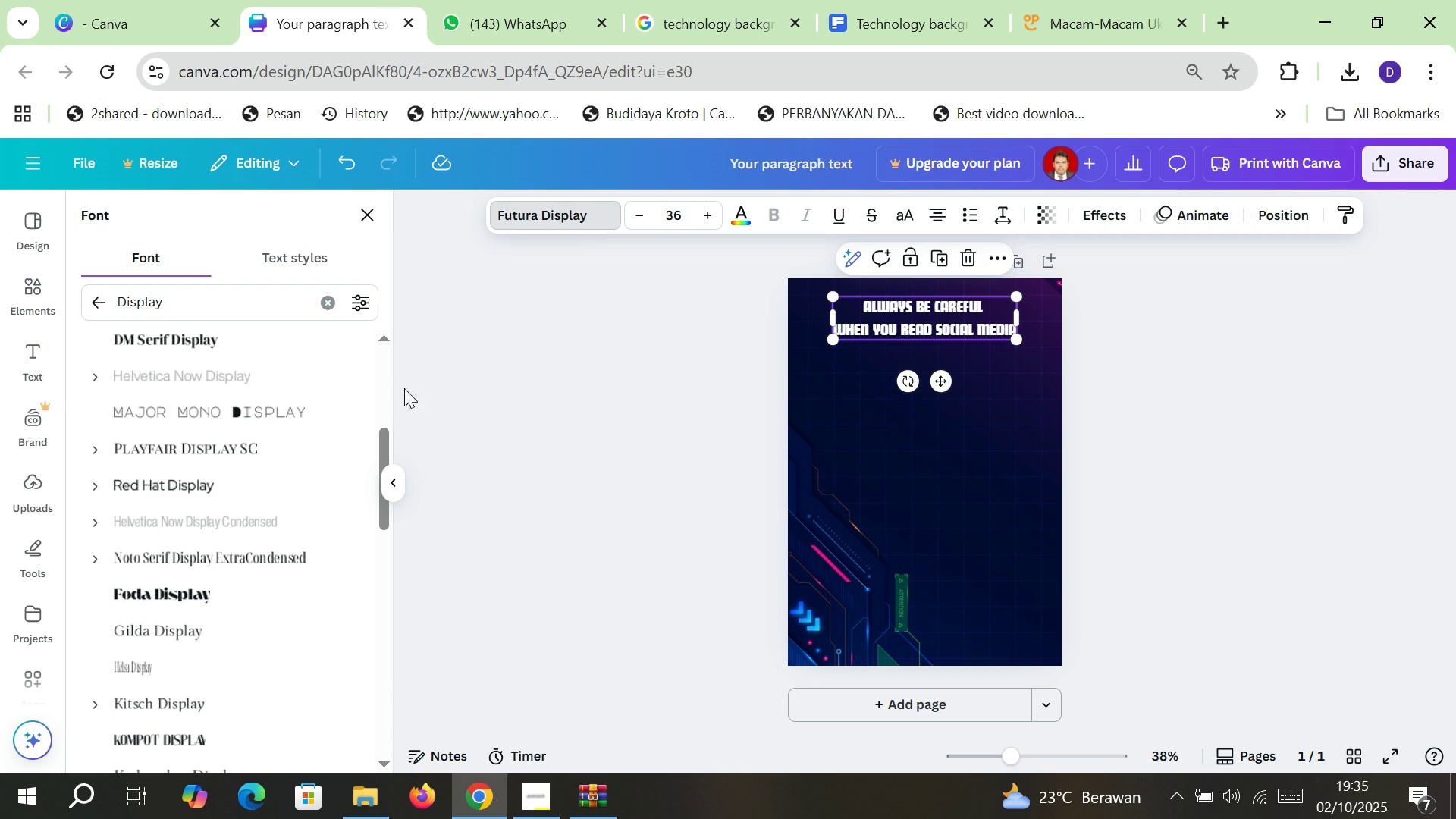 
scroll: coordinate [261, 426], scroll_direction: down, amount: 2.0
 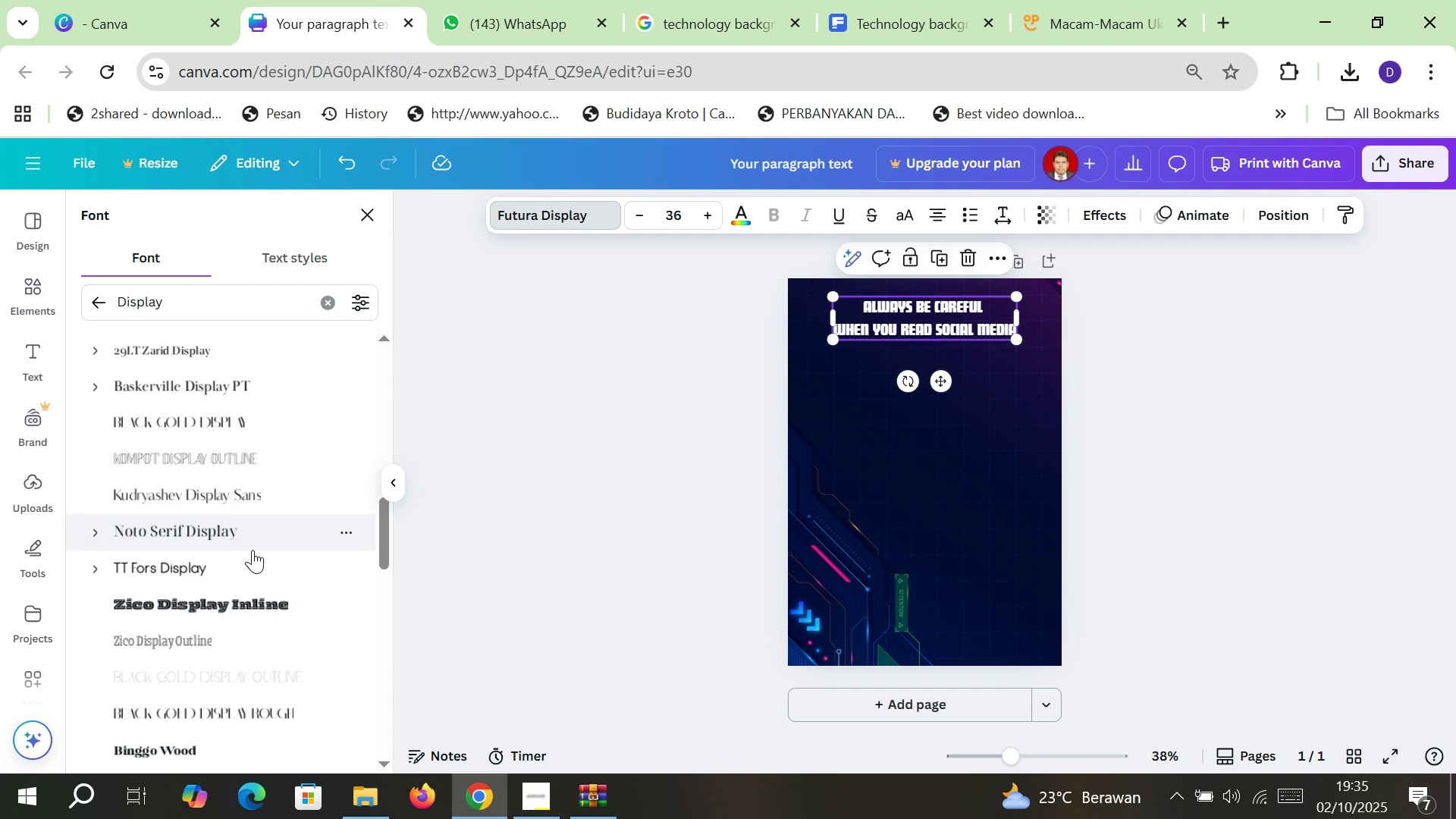 
left_click([222, 607])
 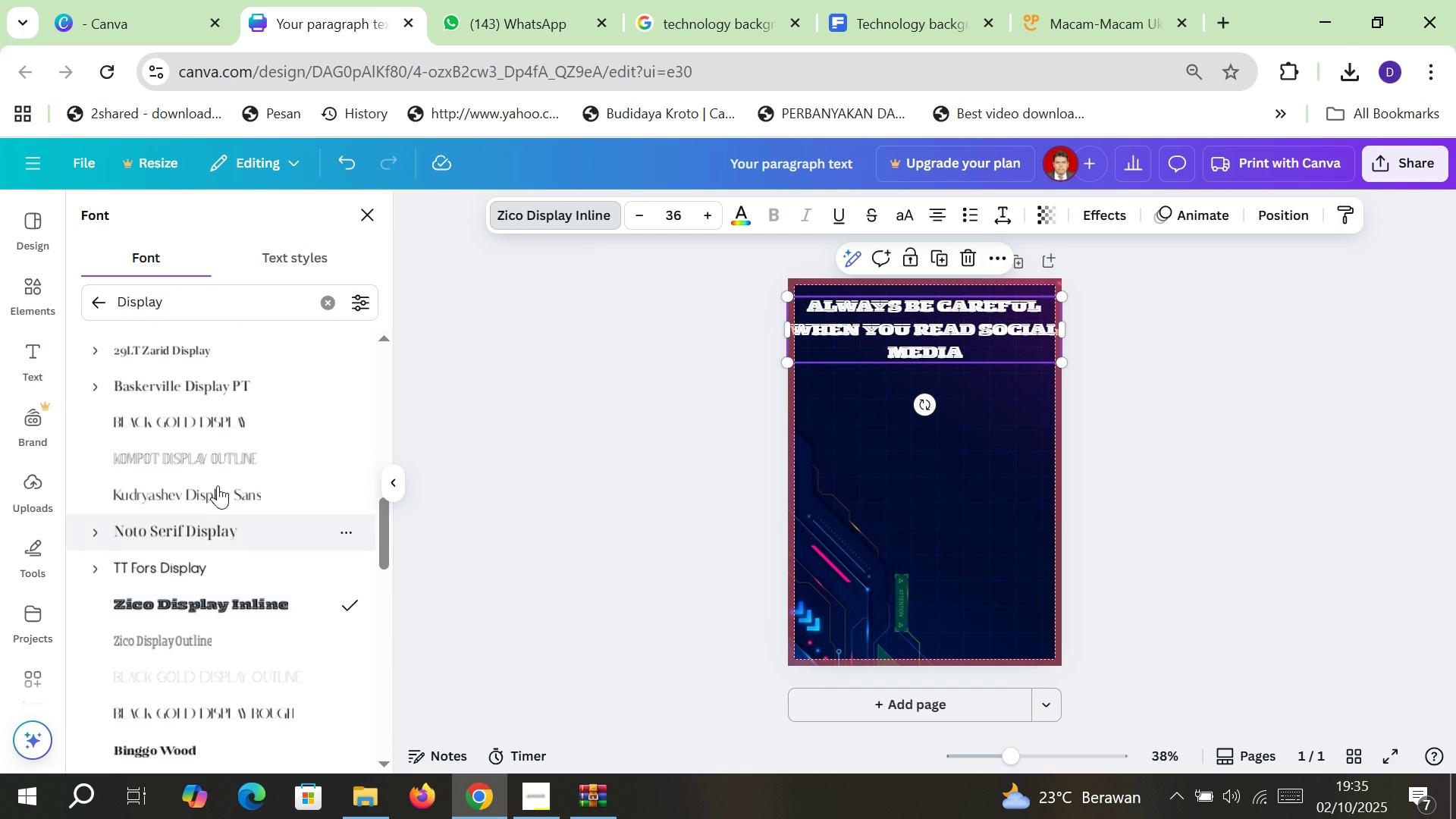 
scroll: coordinate [215, 473], scroll_direction: down, amount: 3.0
 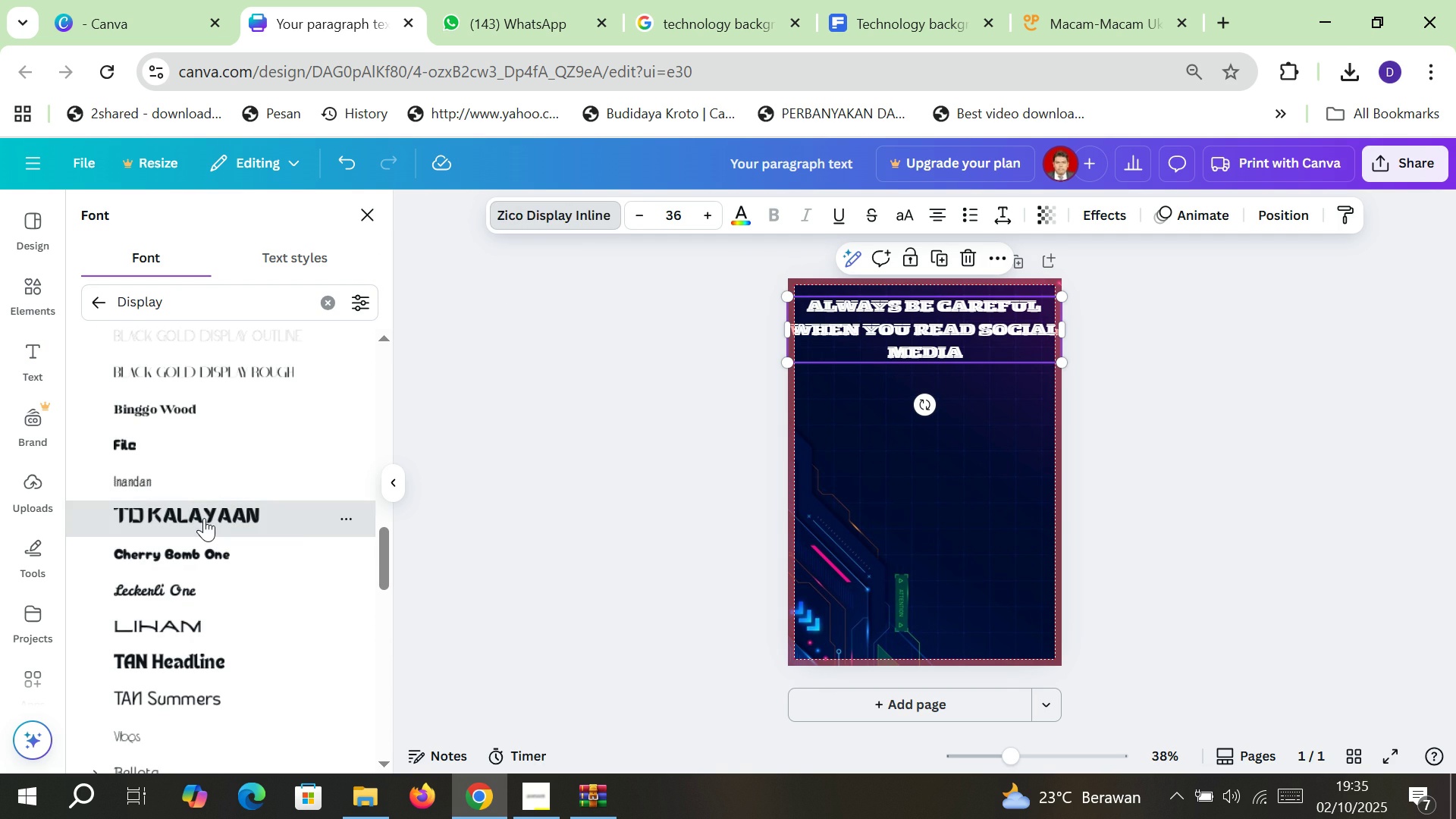 
left_click([204, 518])
 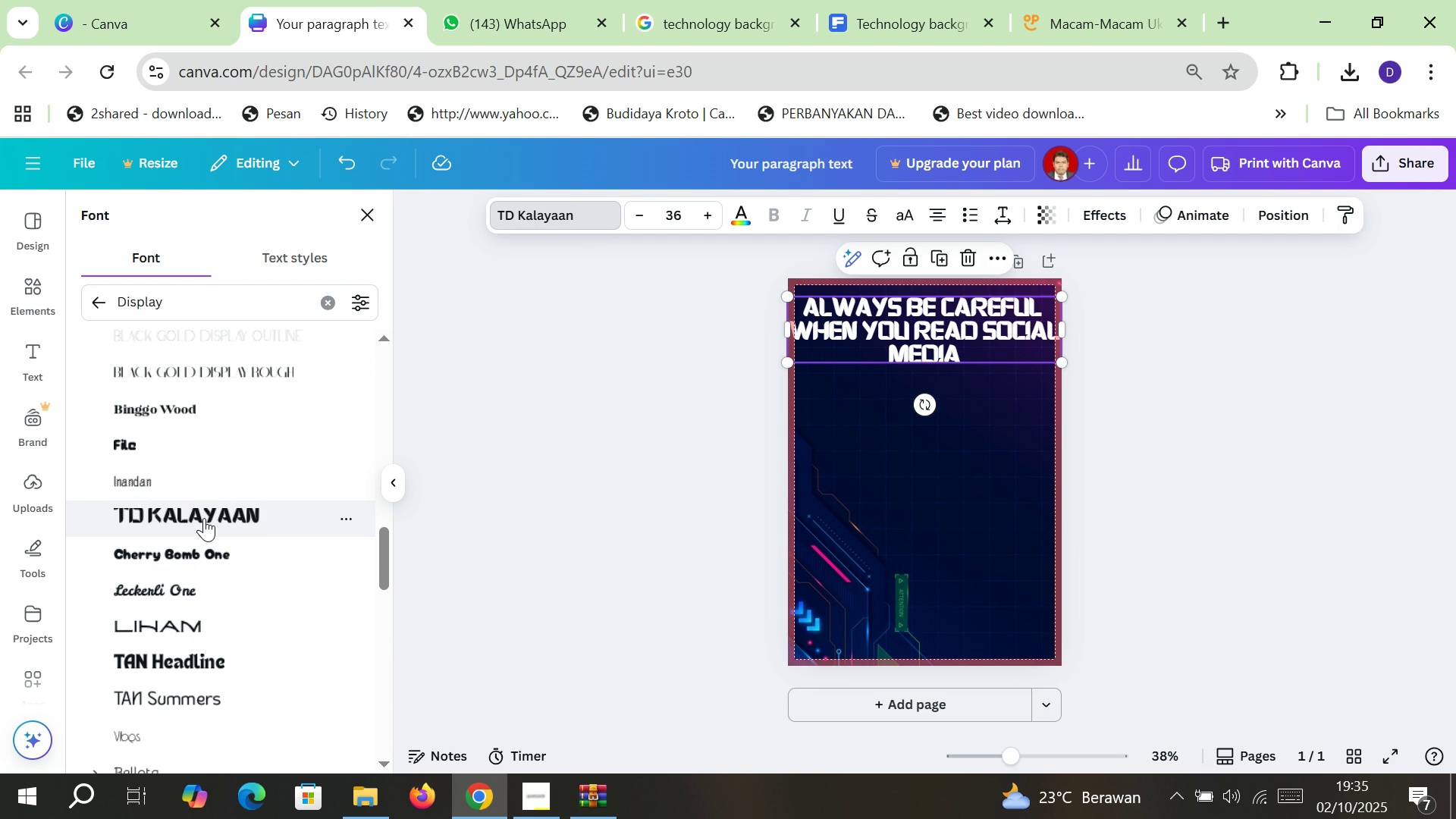 
scroll: coordinate [204, 518], scroll_direction: down, amount: 1.0
 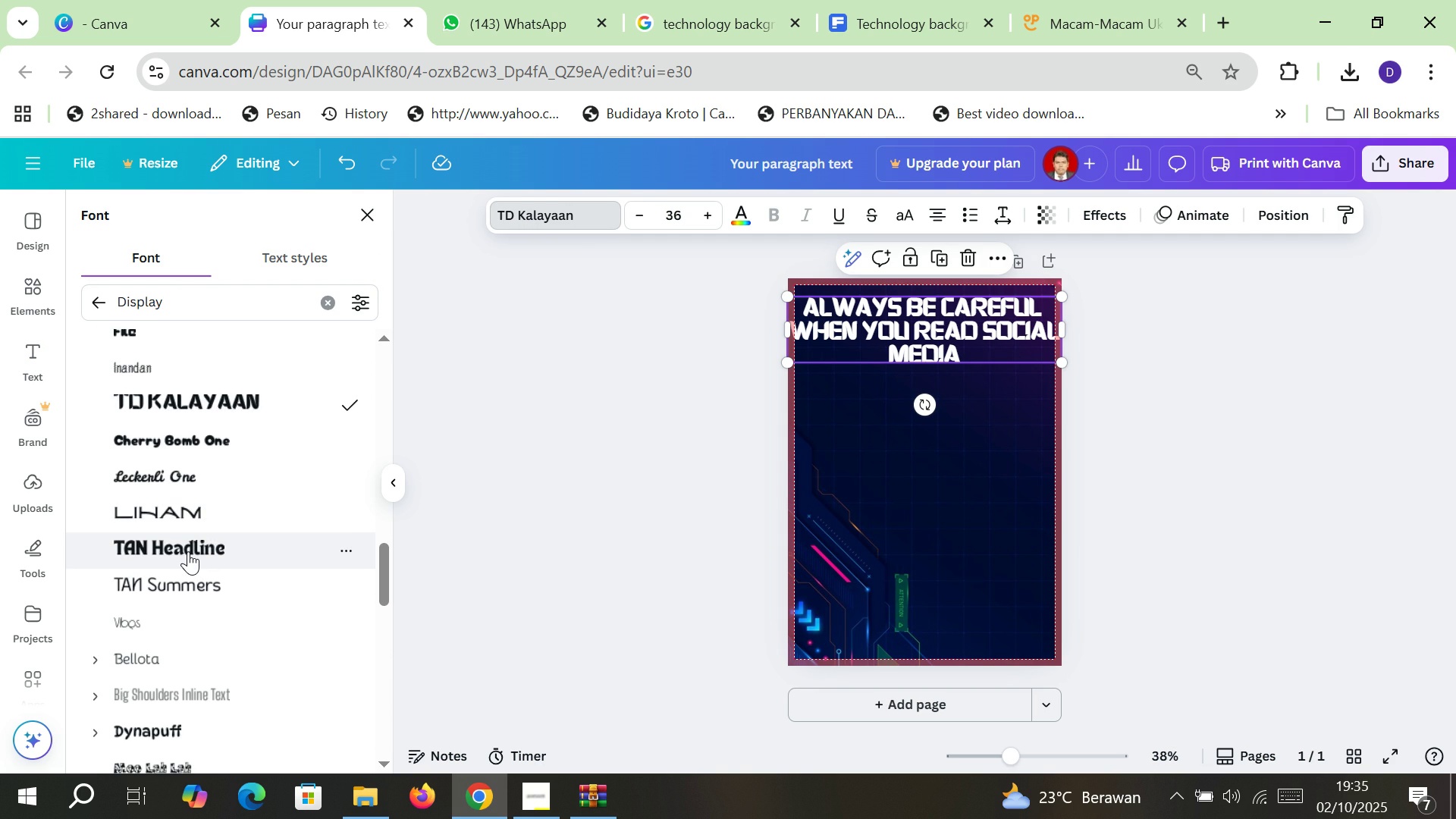 
left_click([188, 551])
 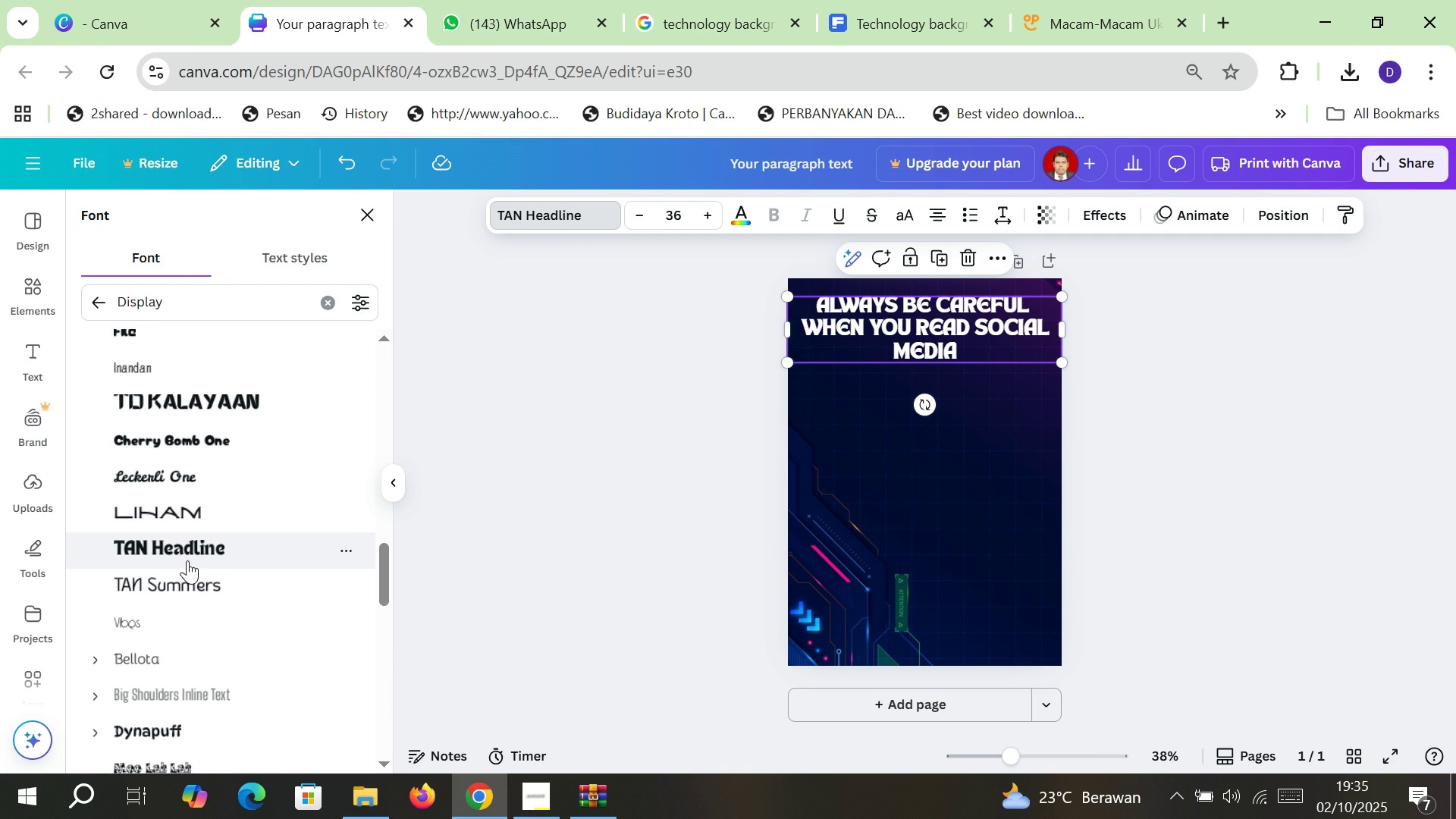 
left_click([155, 657])
 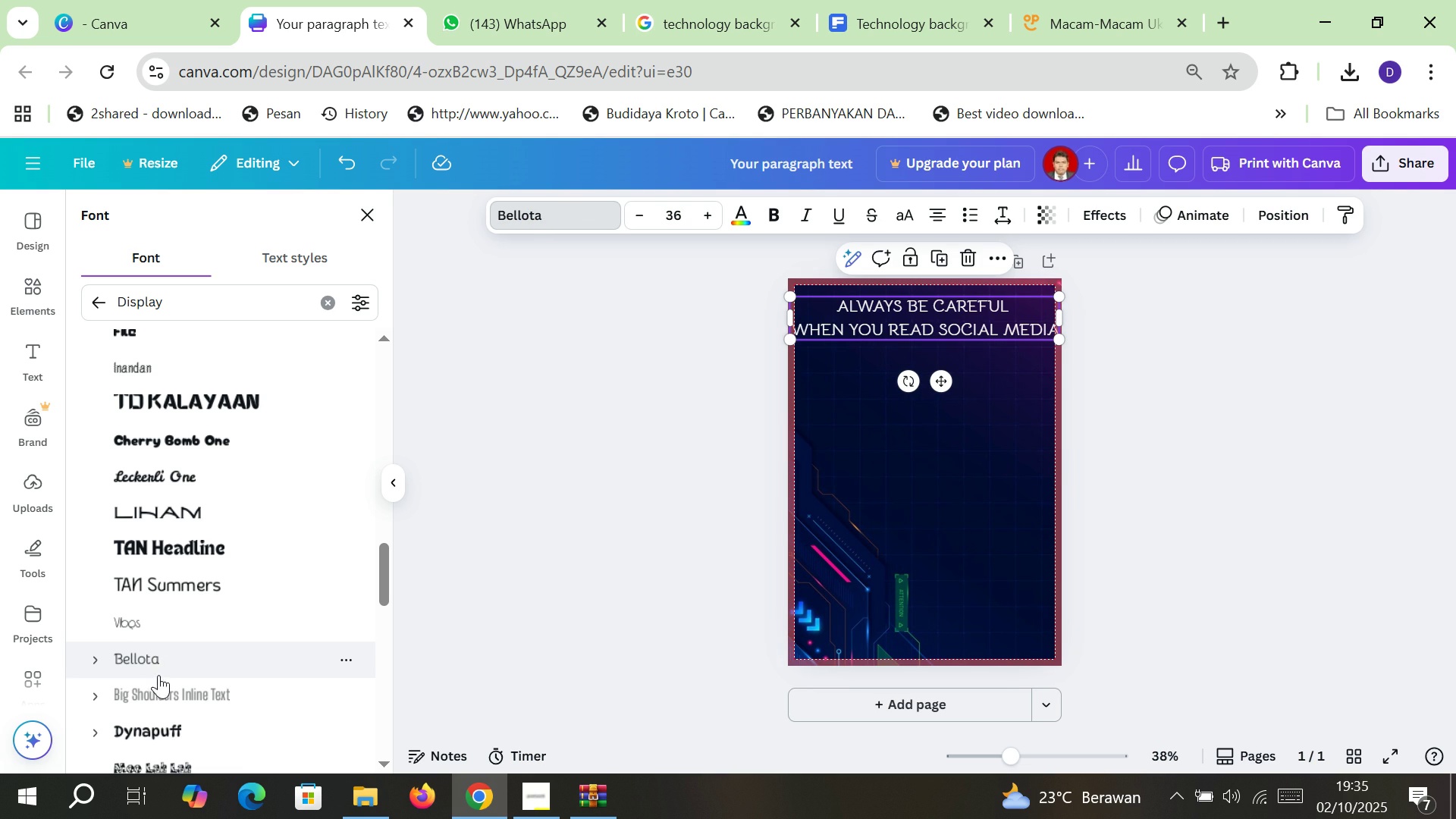 
left_click([158, 690])
 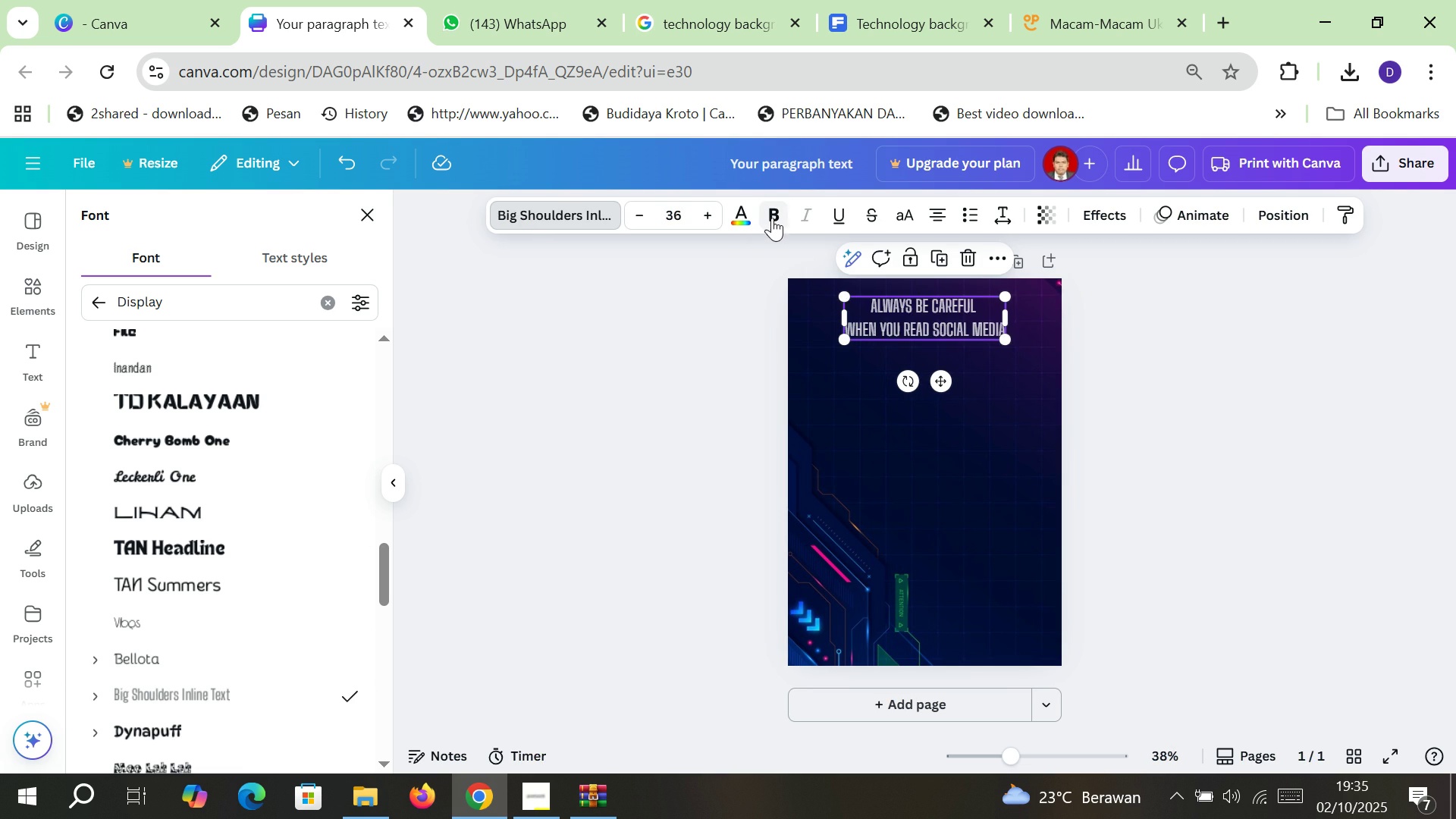 
left_click([777, 214])
 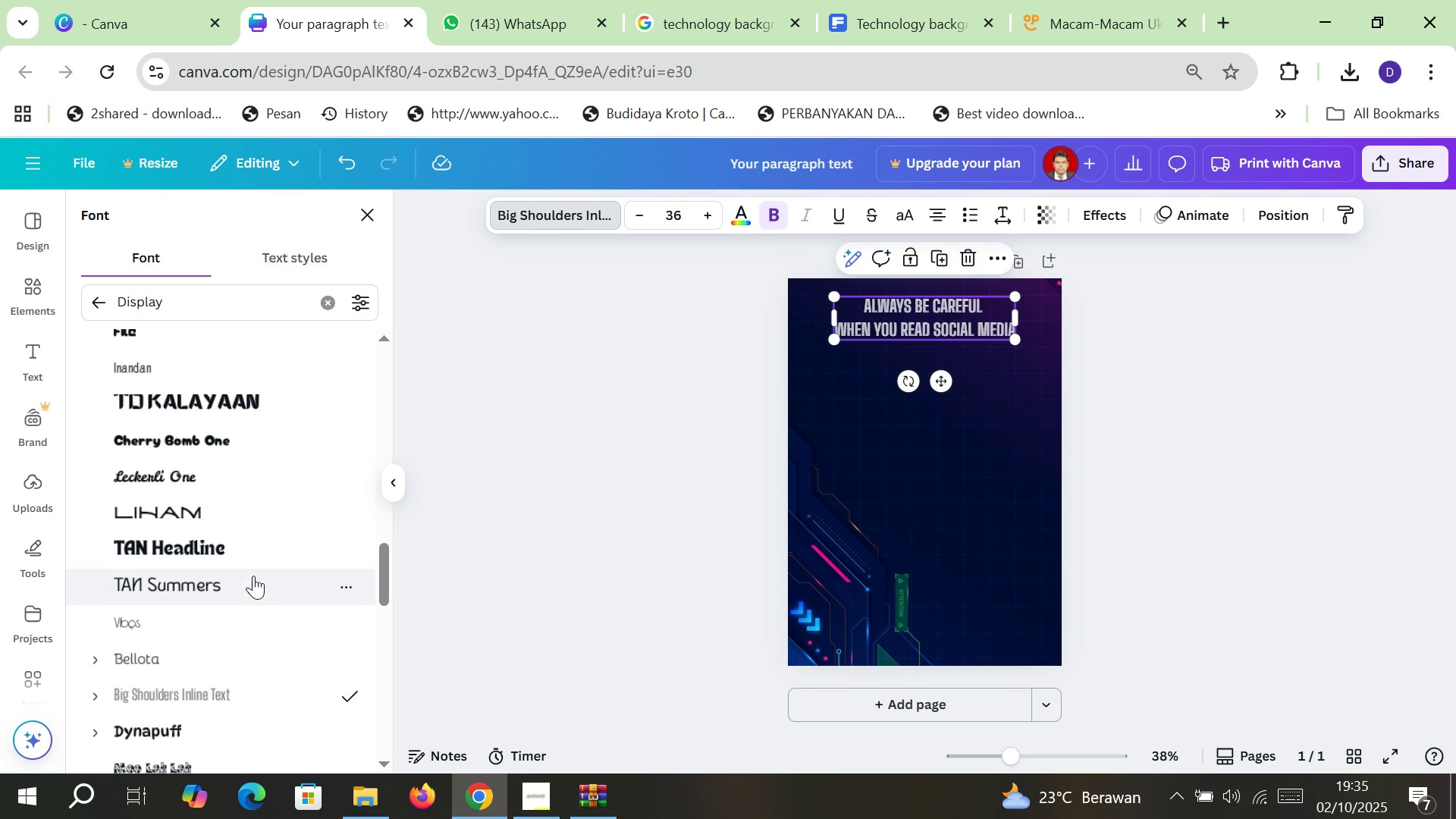 
scroll: coordinate [247, 569], scroll_direction: down, amount: 3.0
 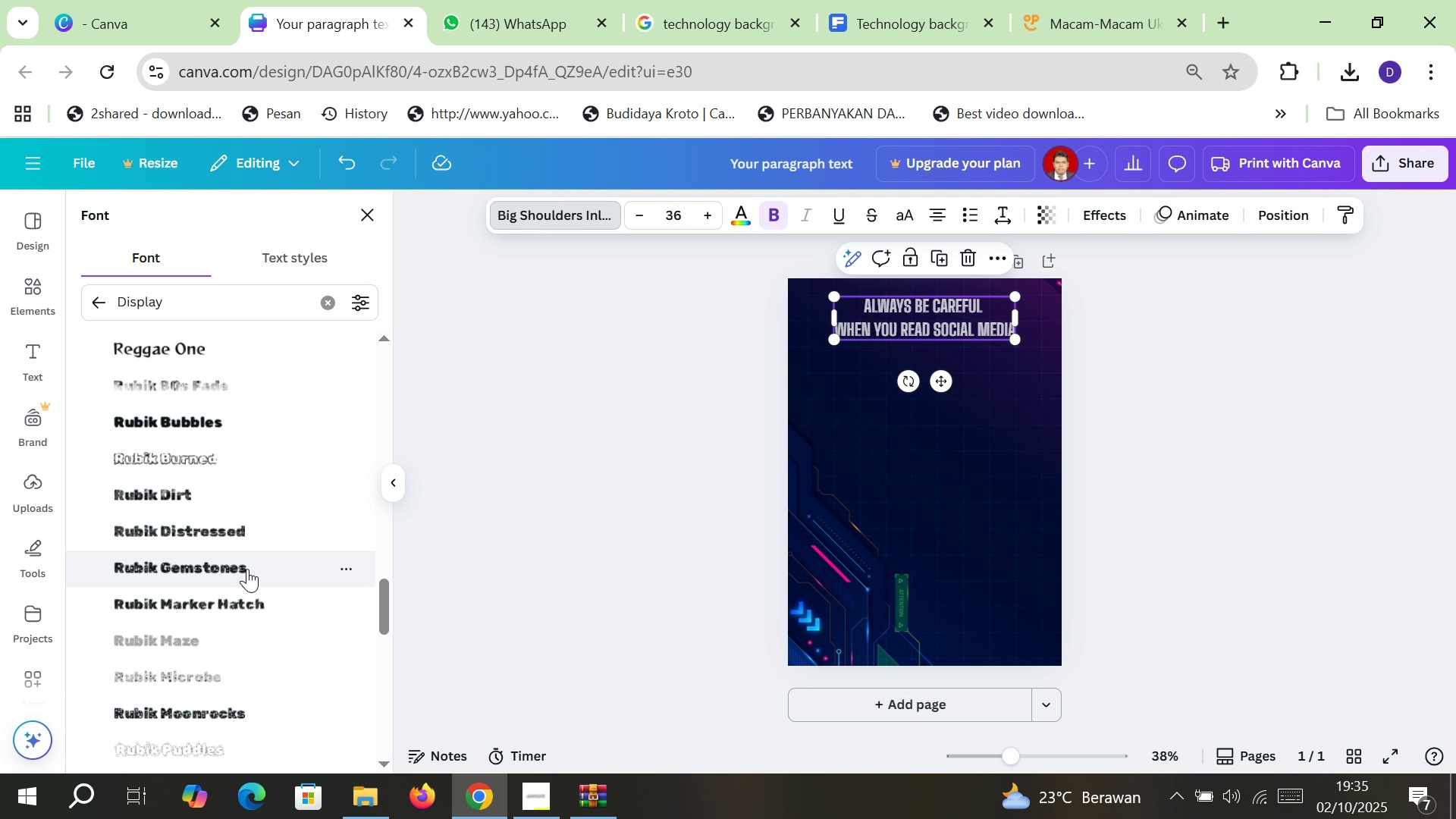 
wait(22.83)
 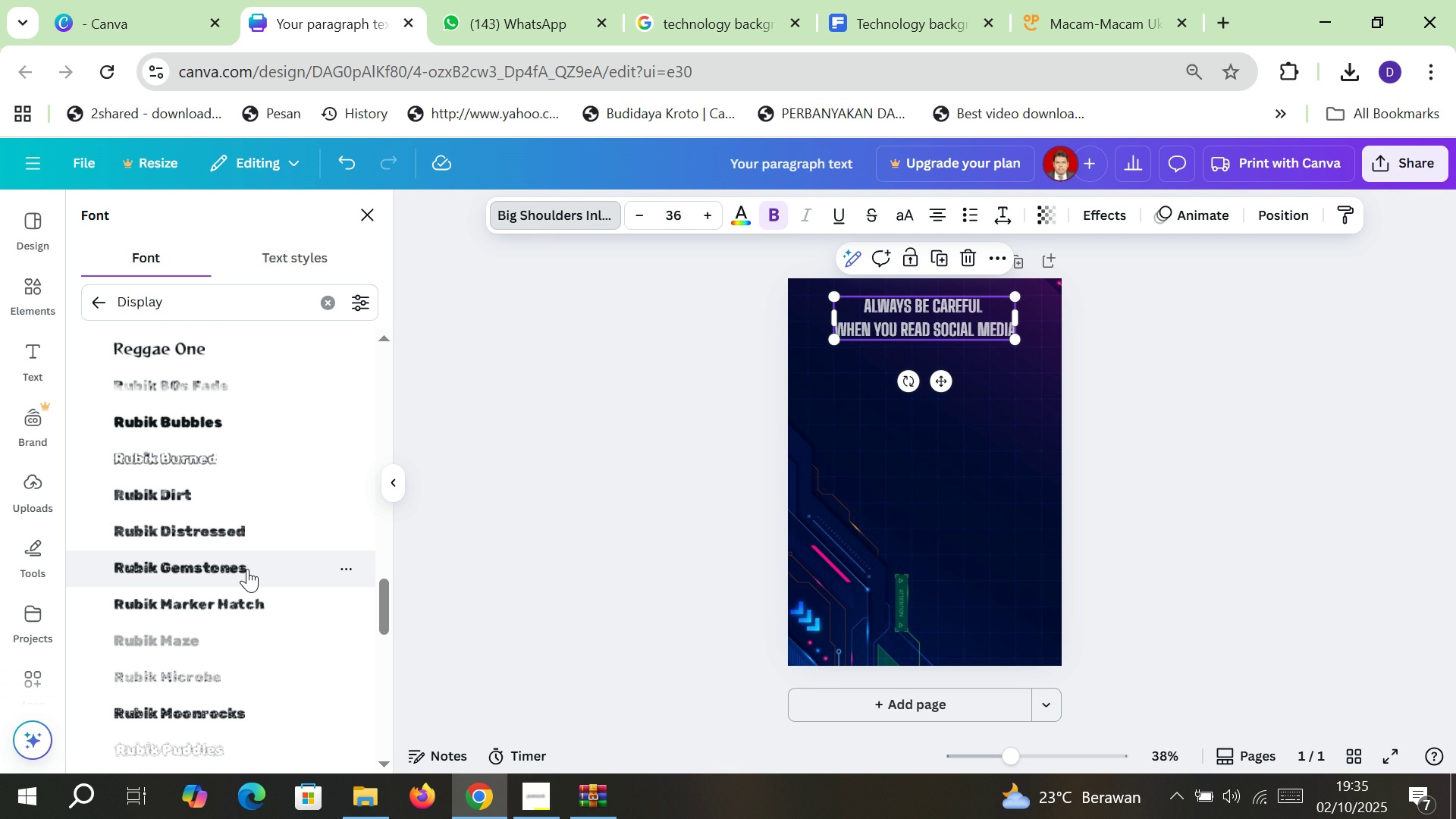 
scroll: coordinate [234, 550], scroll_direction: down, amount: 17.0
 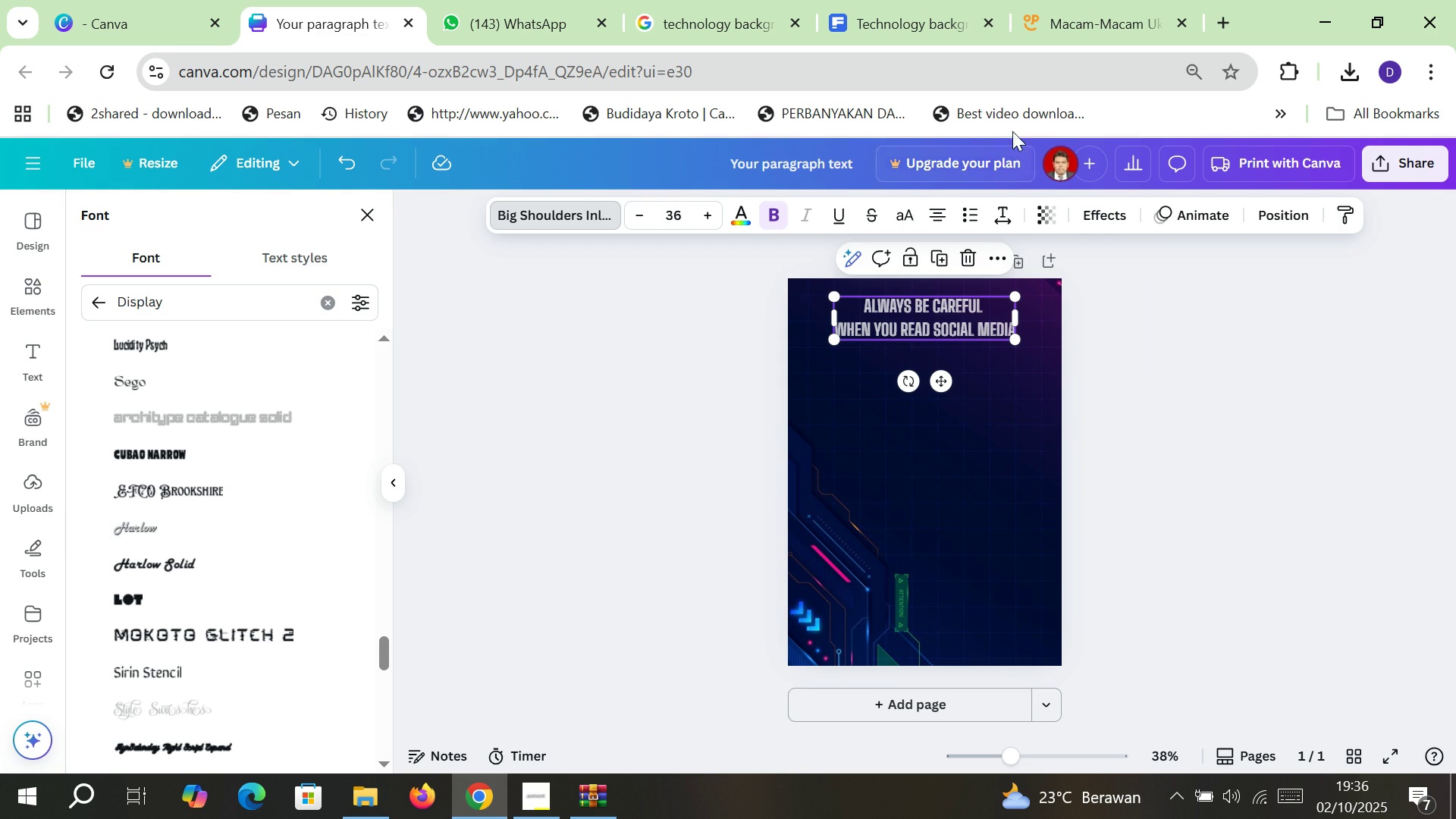 
left_click([1065, 5])
 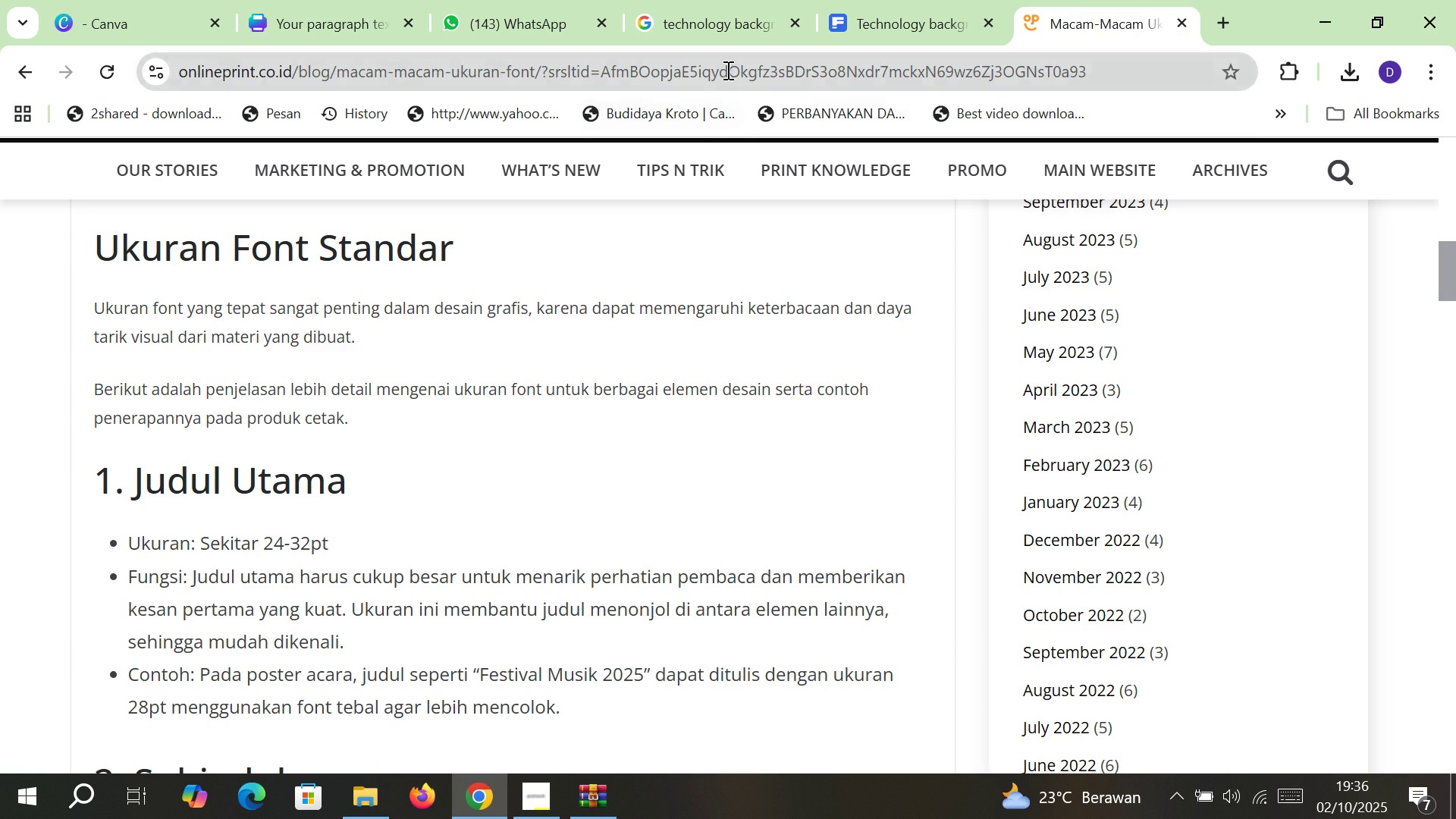 
left_click([726, 70])
 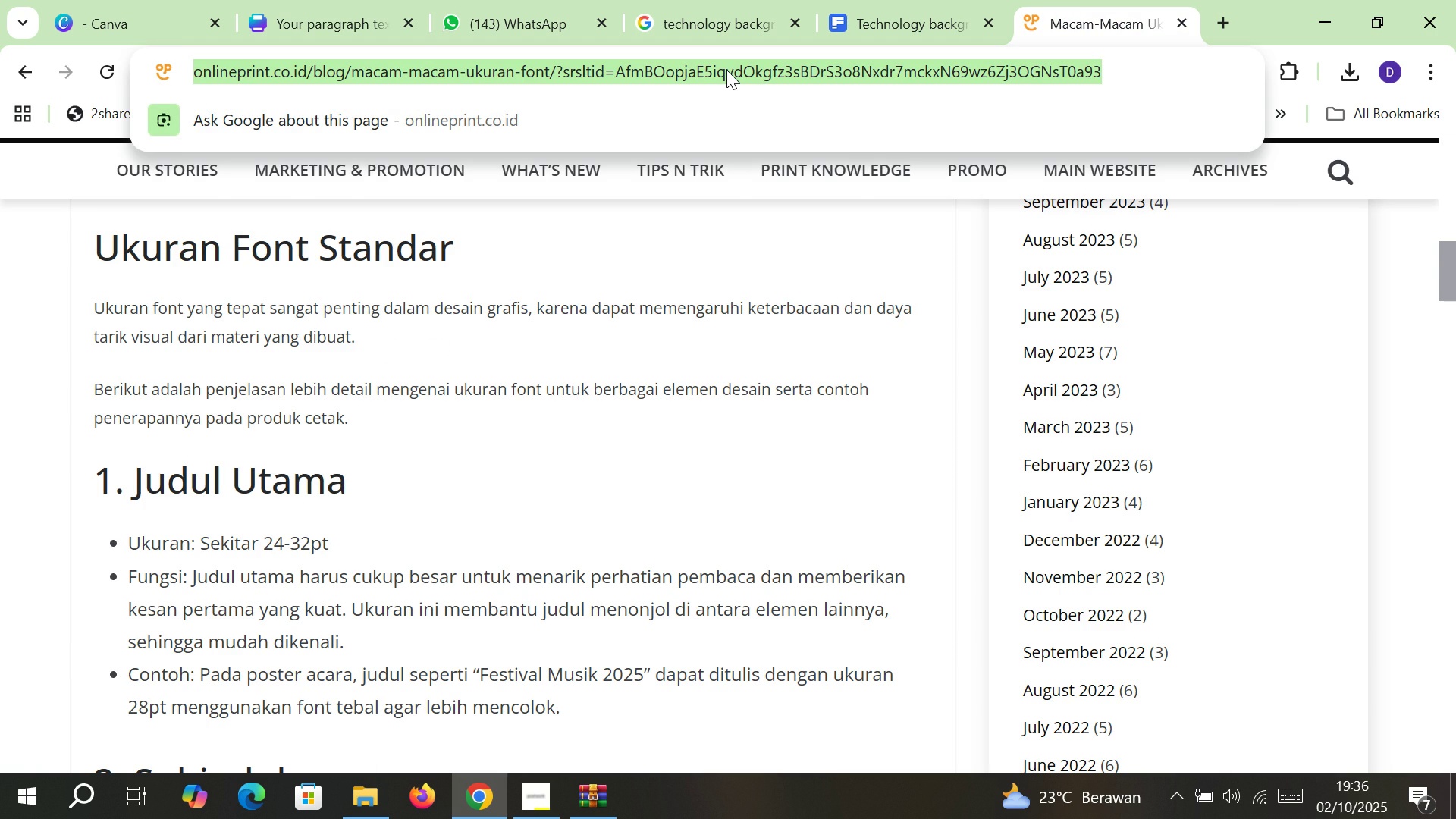 
type(FONT UNTUKfont untuk poster )